 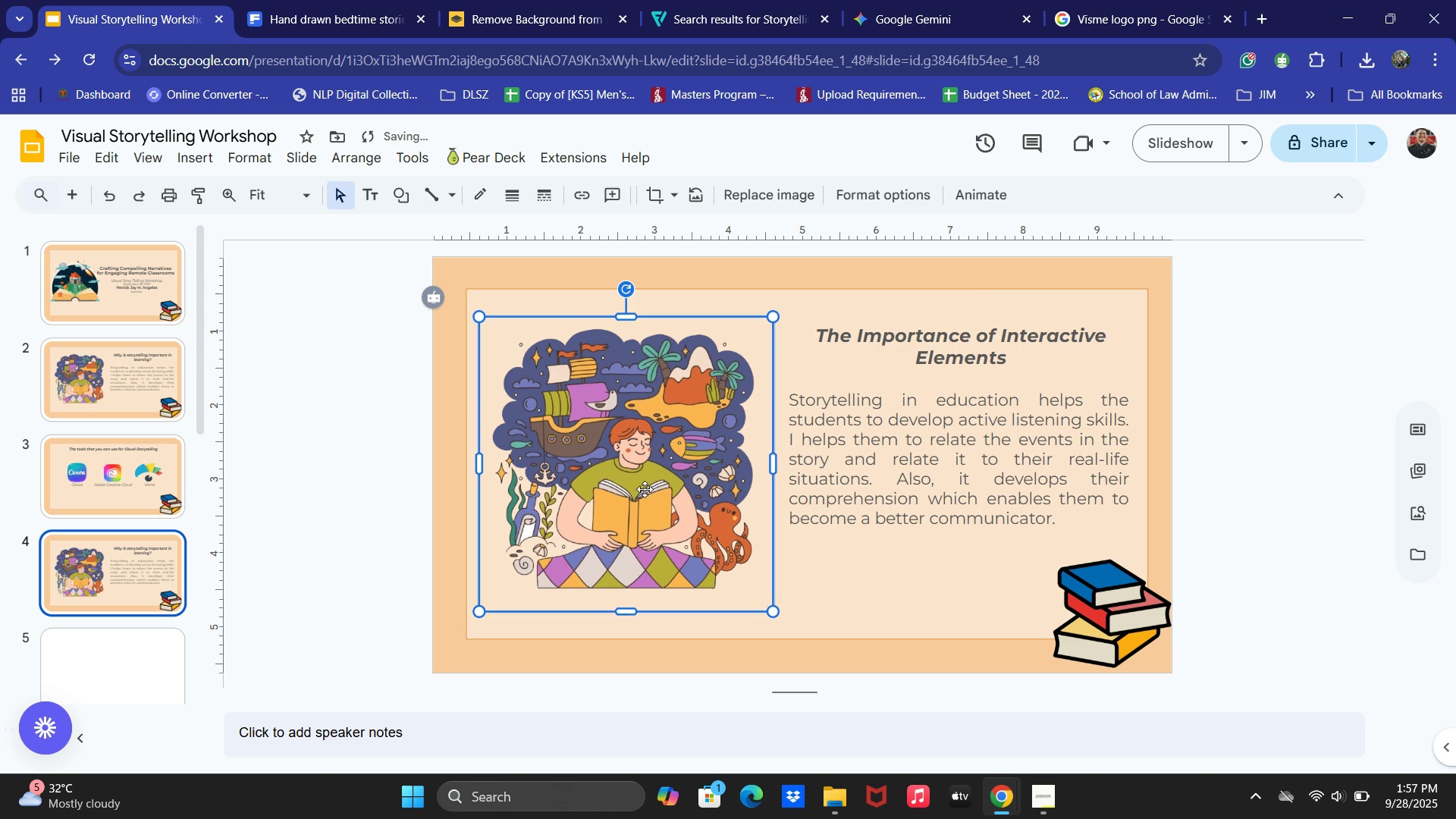 
key(Backspace)
 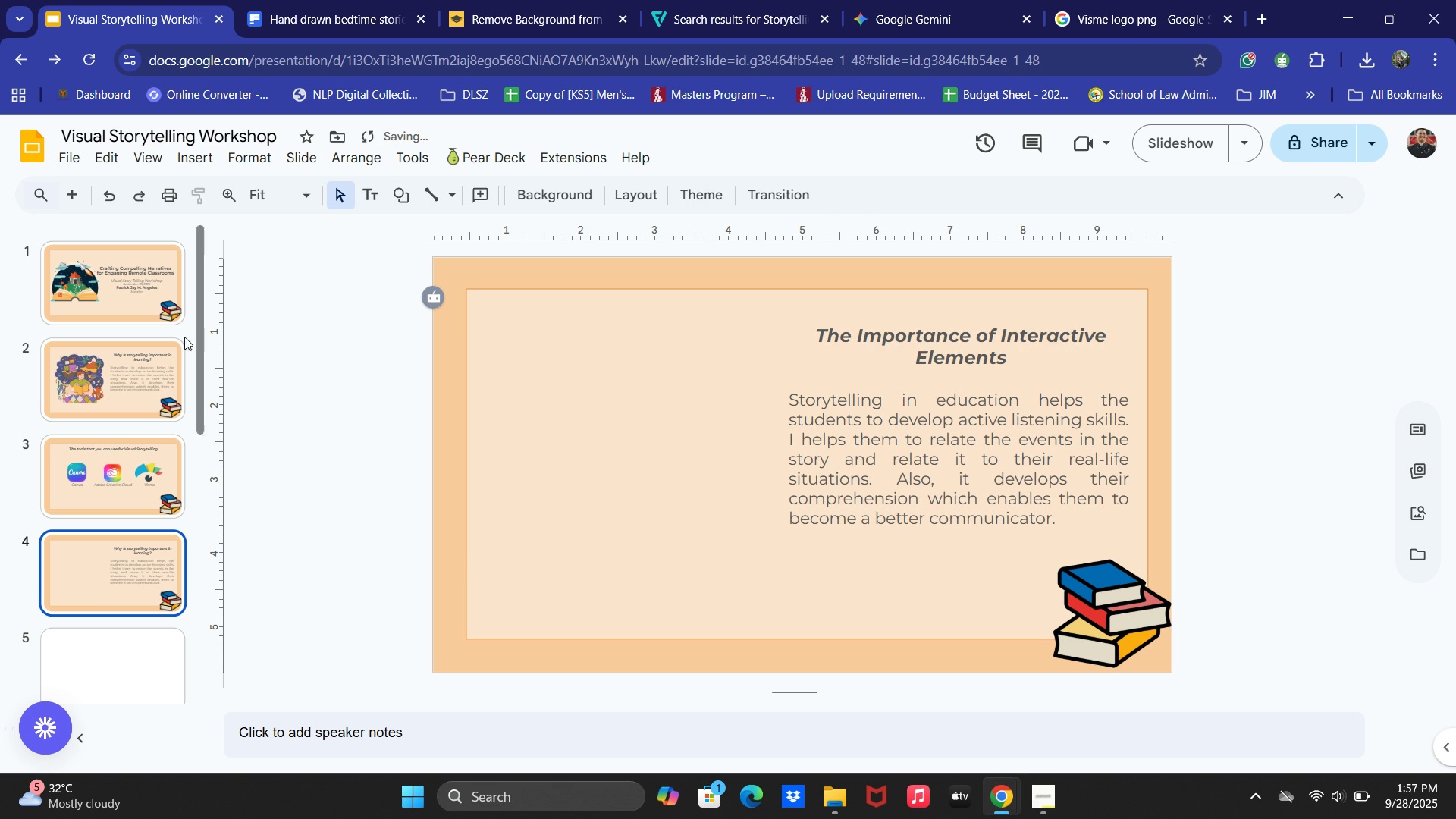 
left_click([69, 279])
 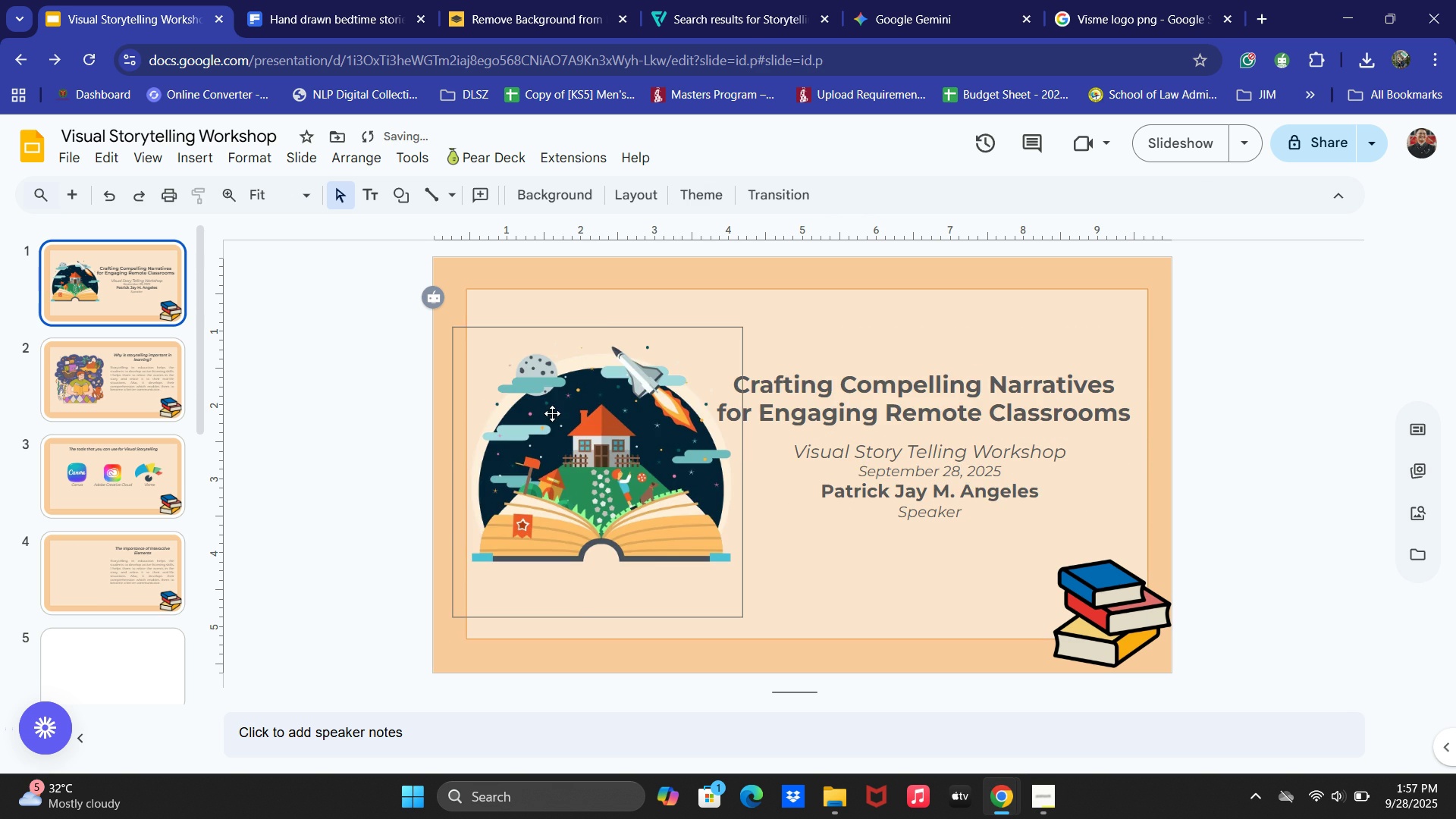 
key(Control+ControlLeft)
 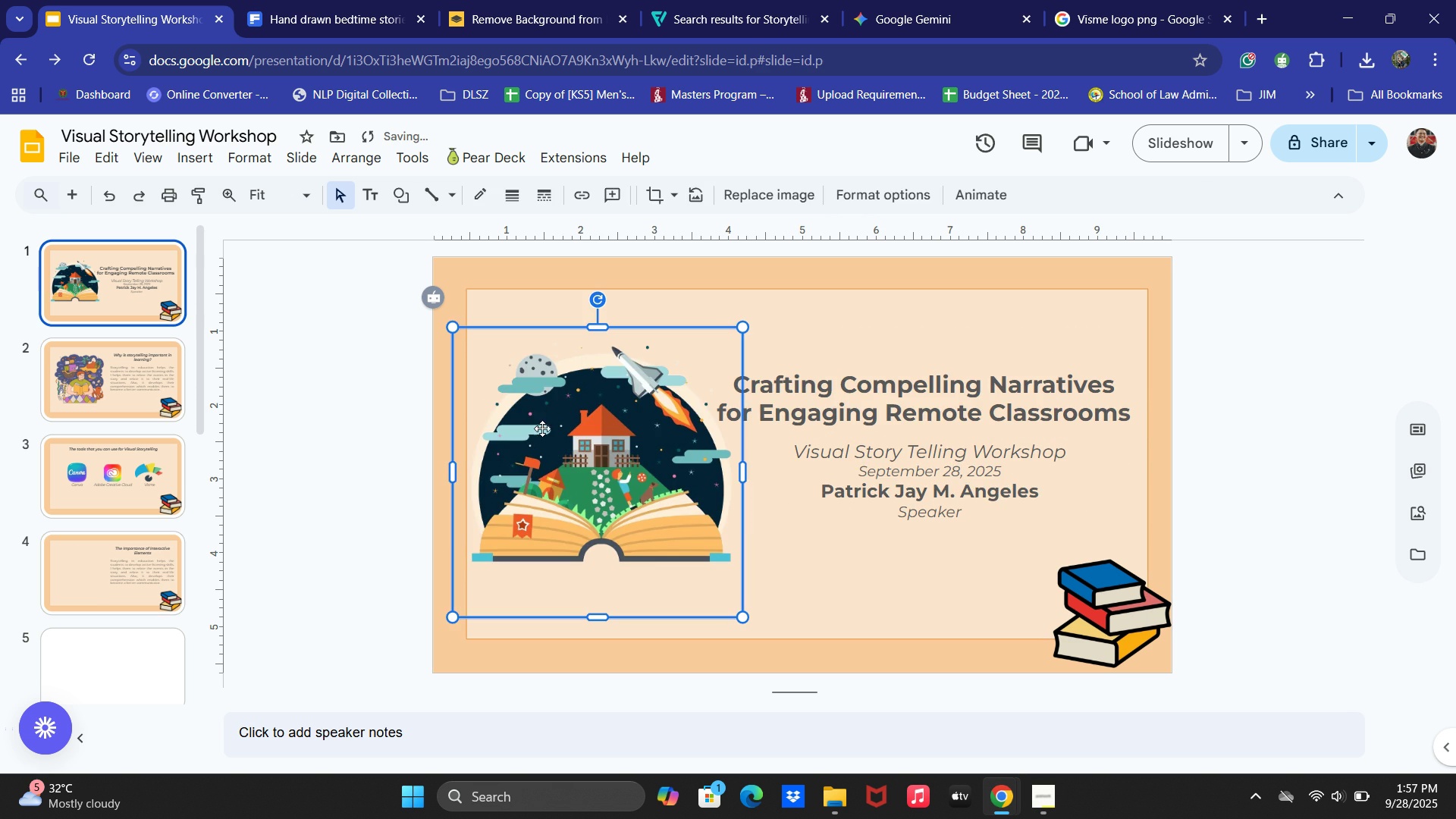 
key(Control+C)
 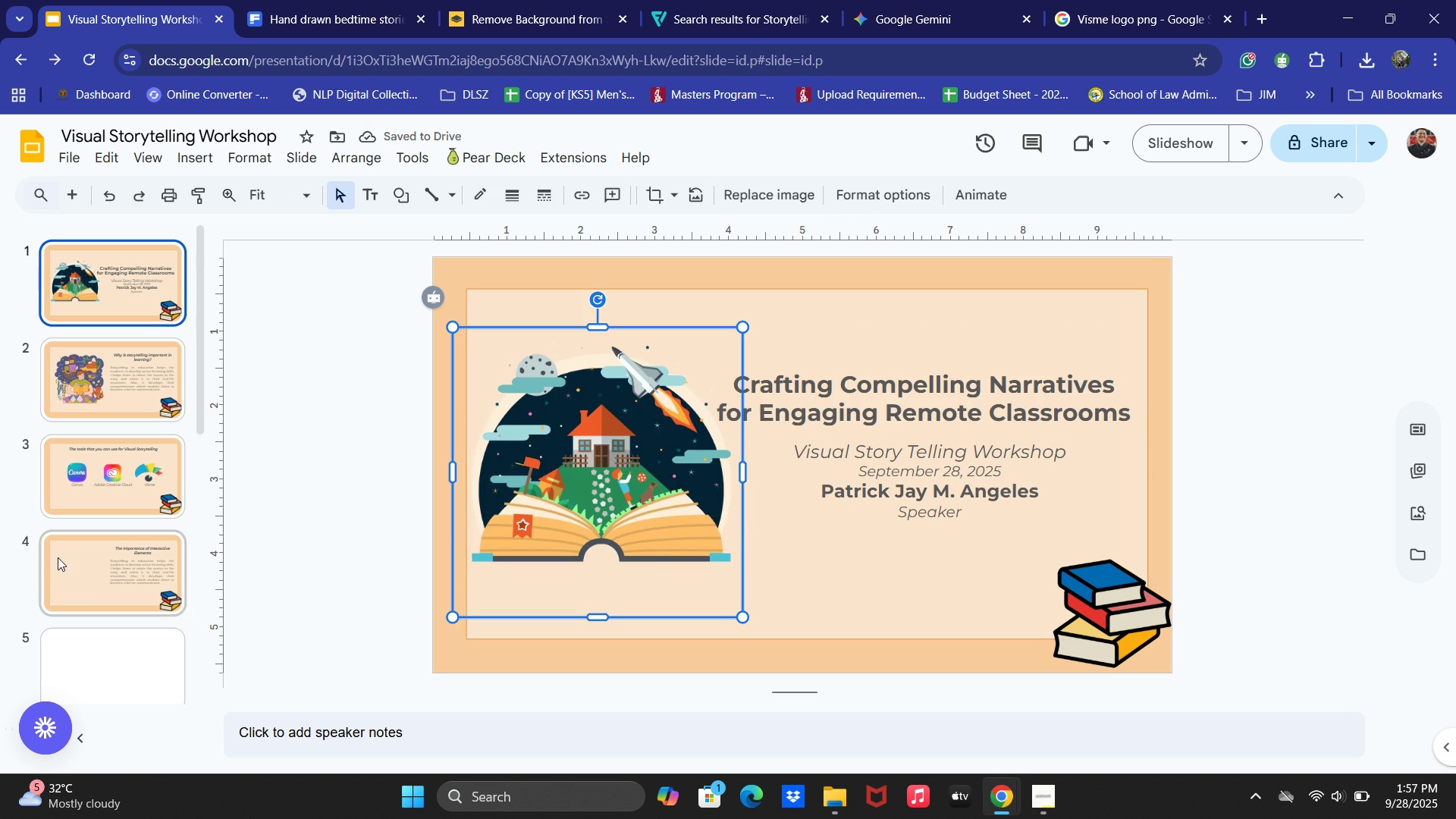 
left_click([58, 560])
 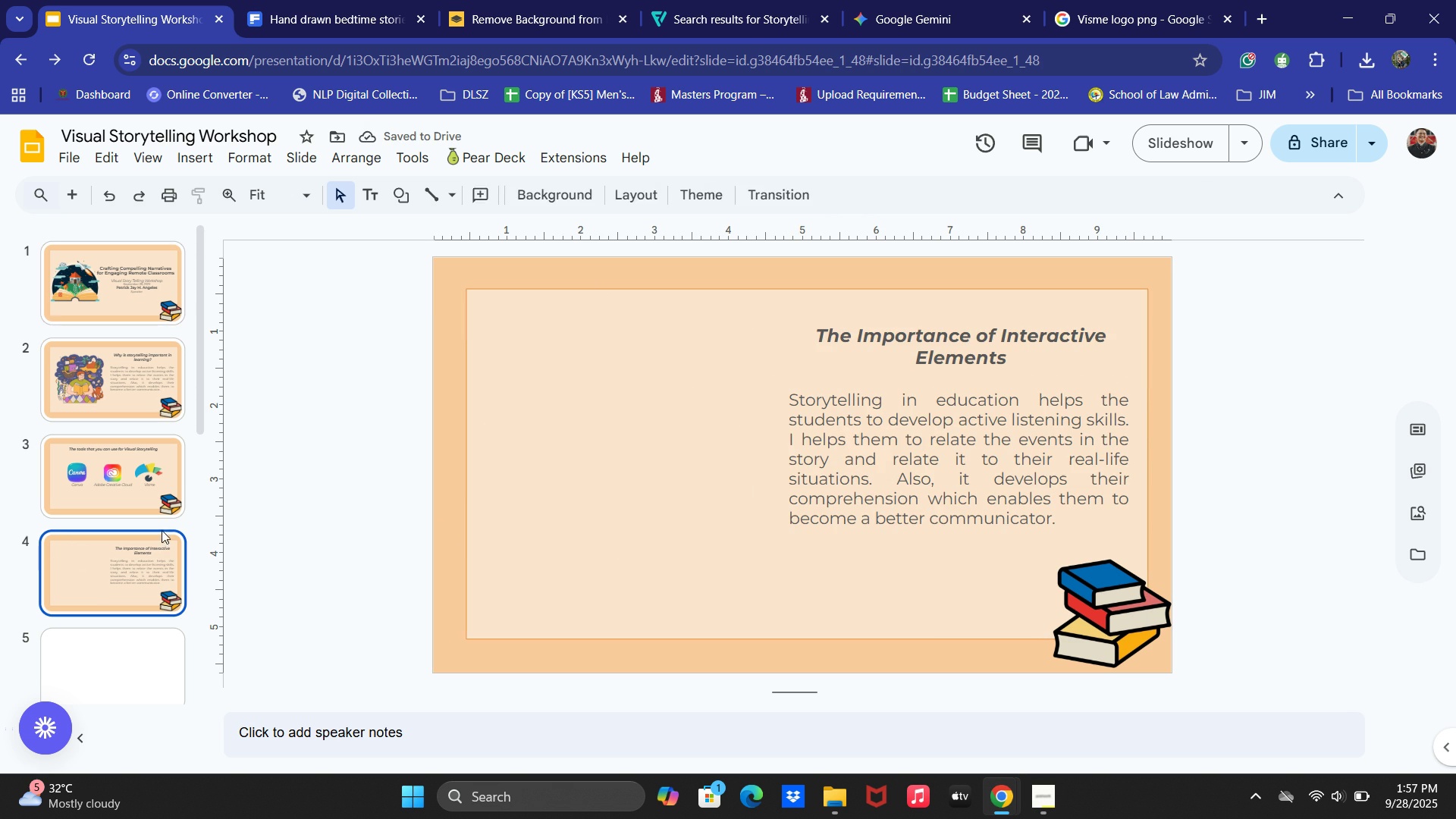 
key(Control+ControlLeft)
 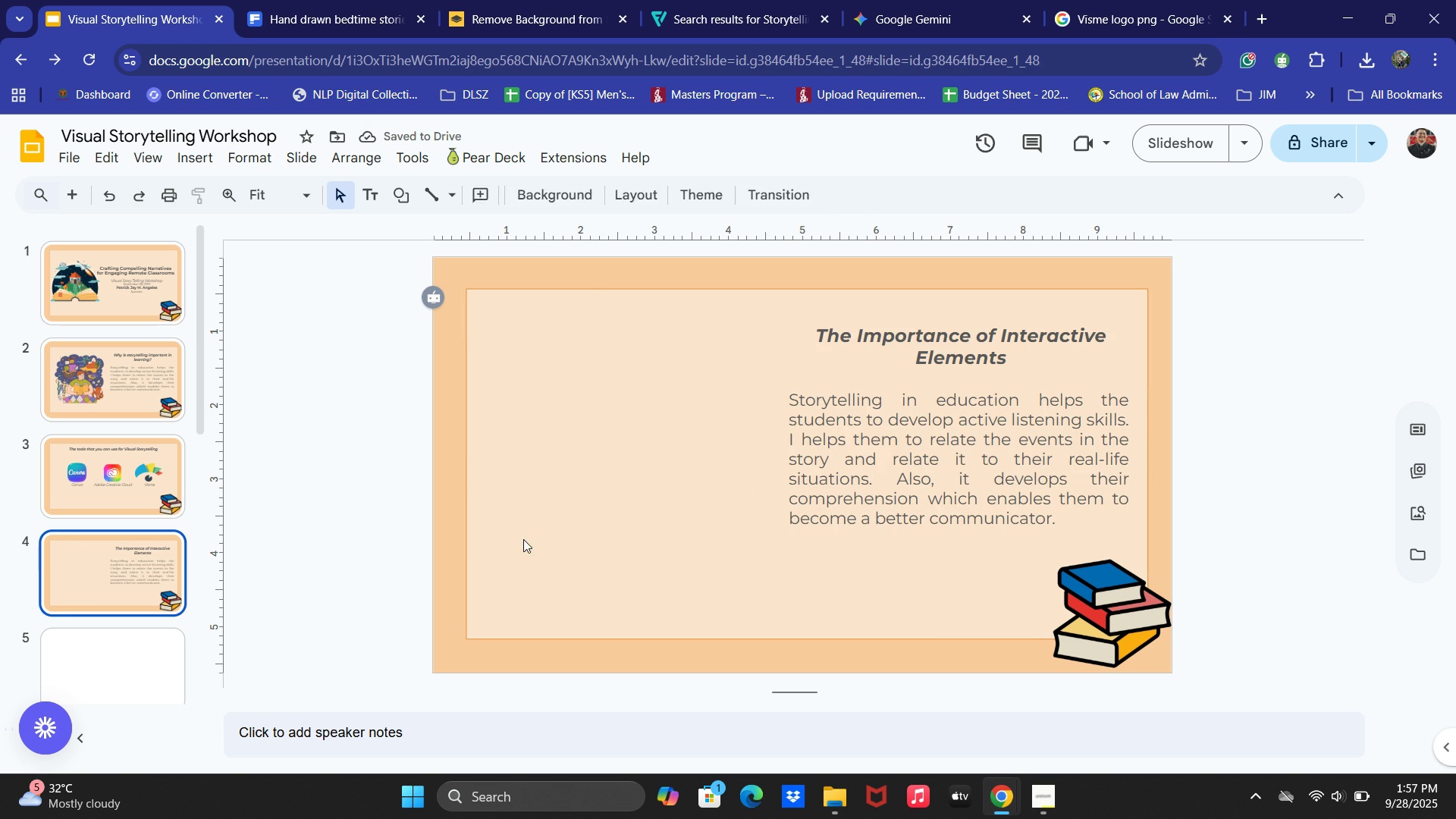 
key(Control+V)